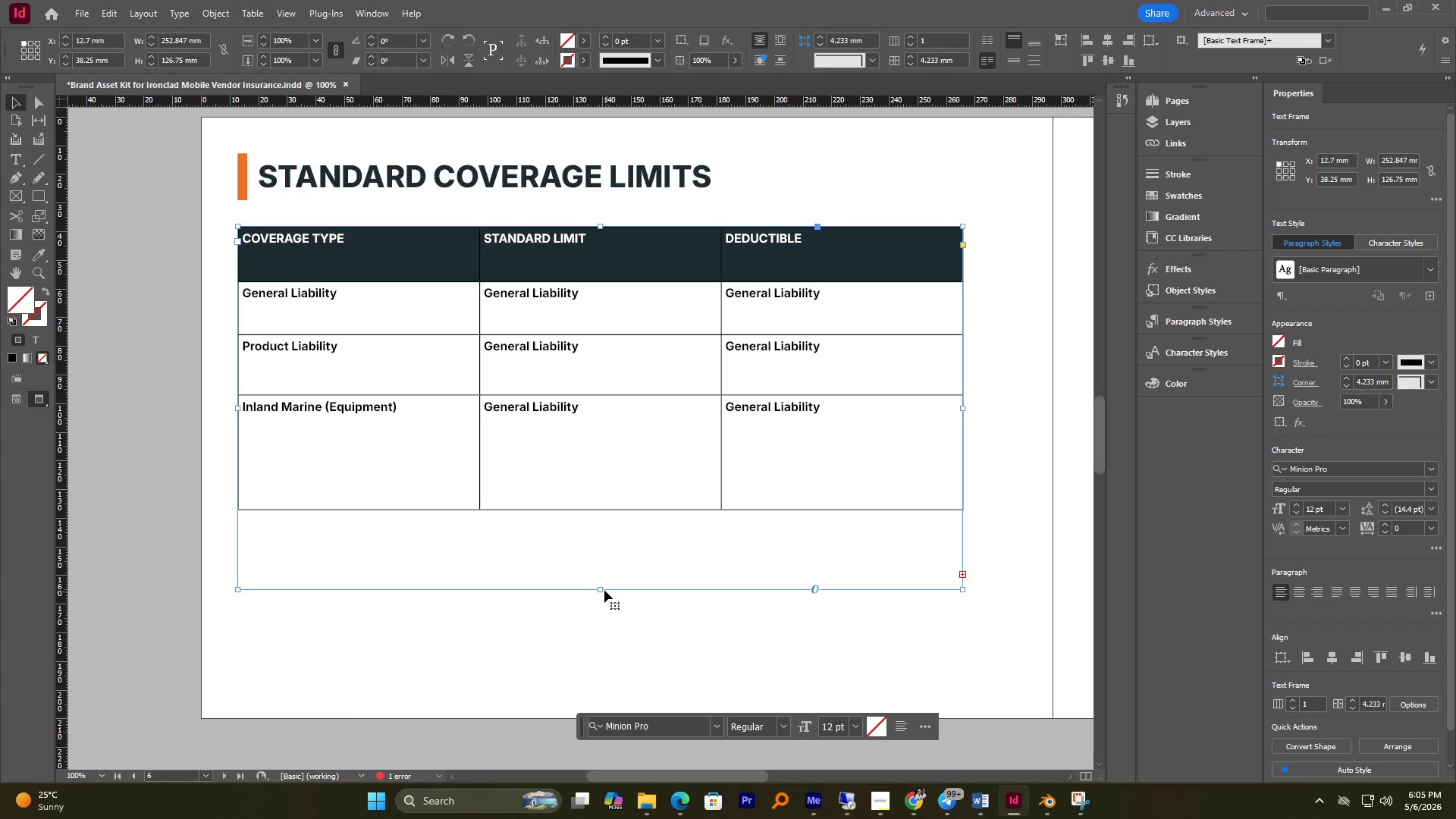 
left_click_drag(start_coordinate=[601, 589], to_coordinate=[598, 654])
 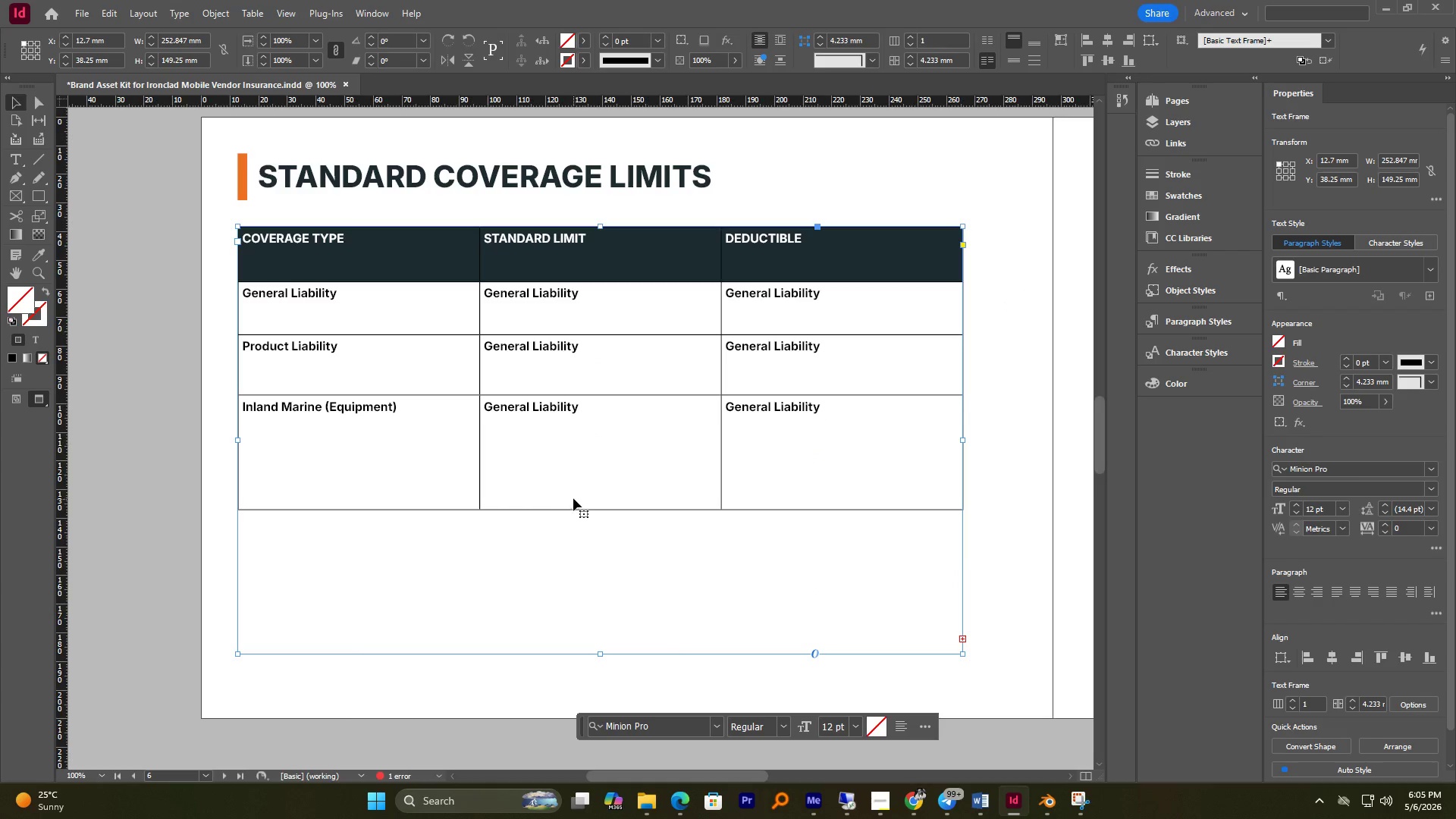 
left_click([573, 510])
 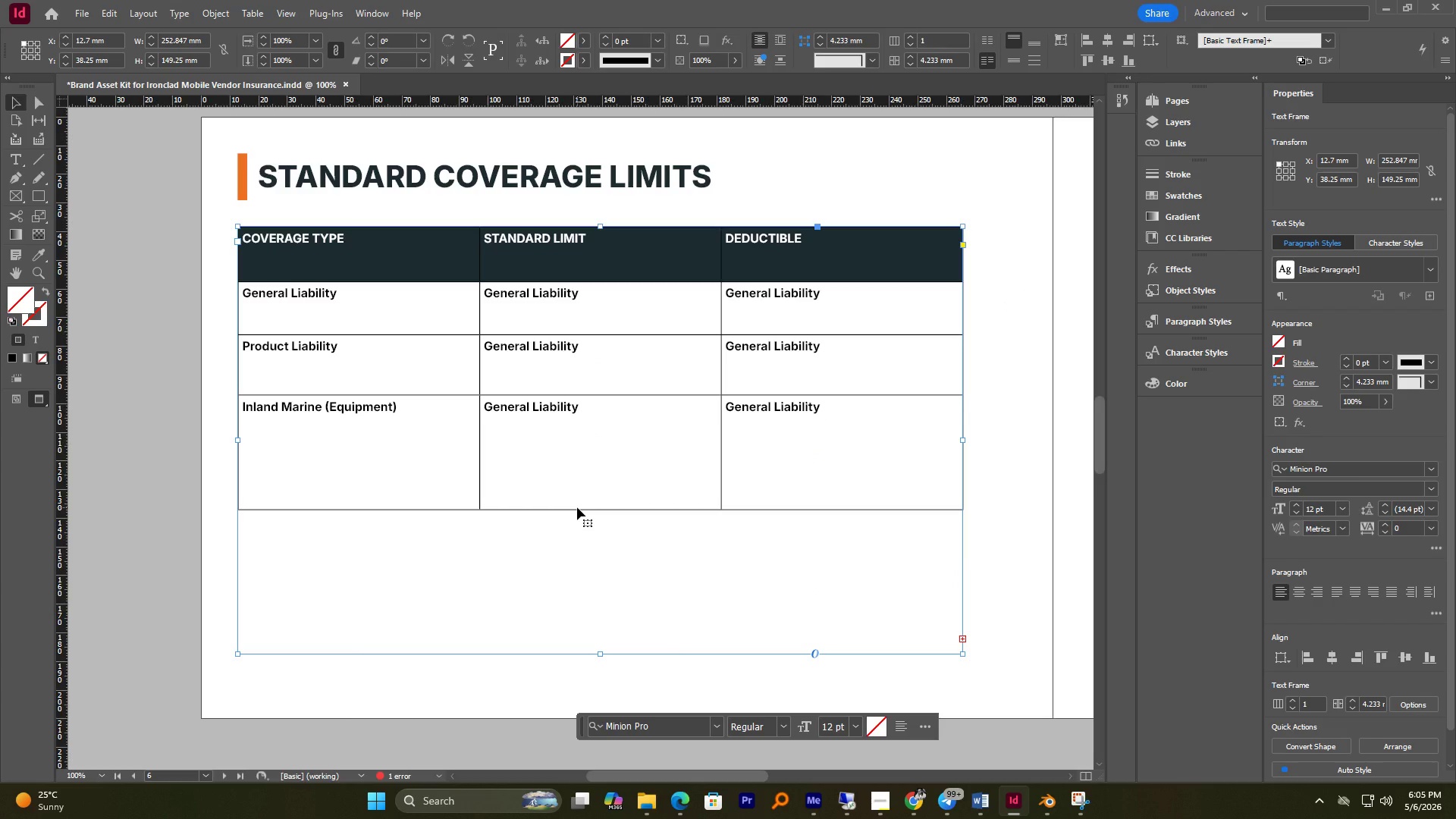 
hold_key(key=AltLeft, duration=1.14)
scroll: coordinate [577, 507], scroll_direction: none, amount: 0.0
 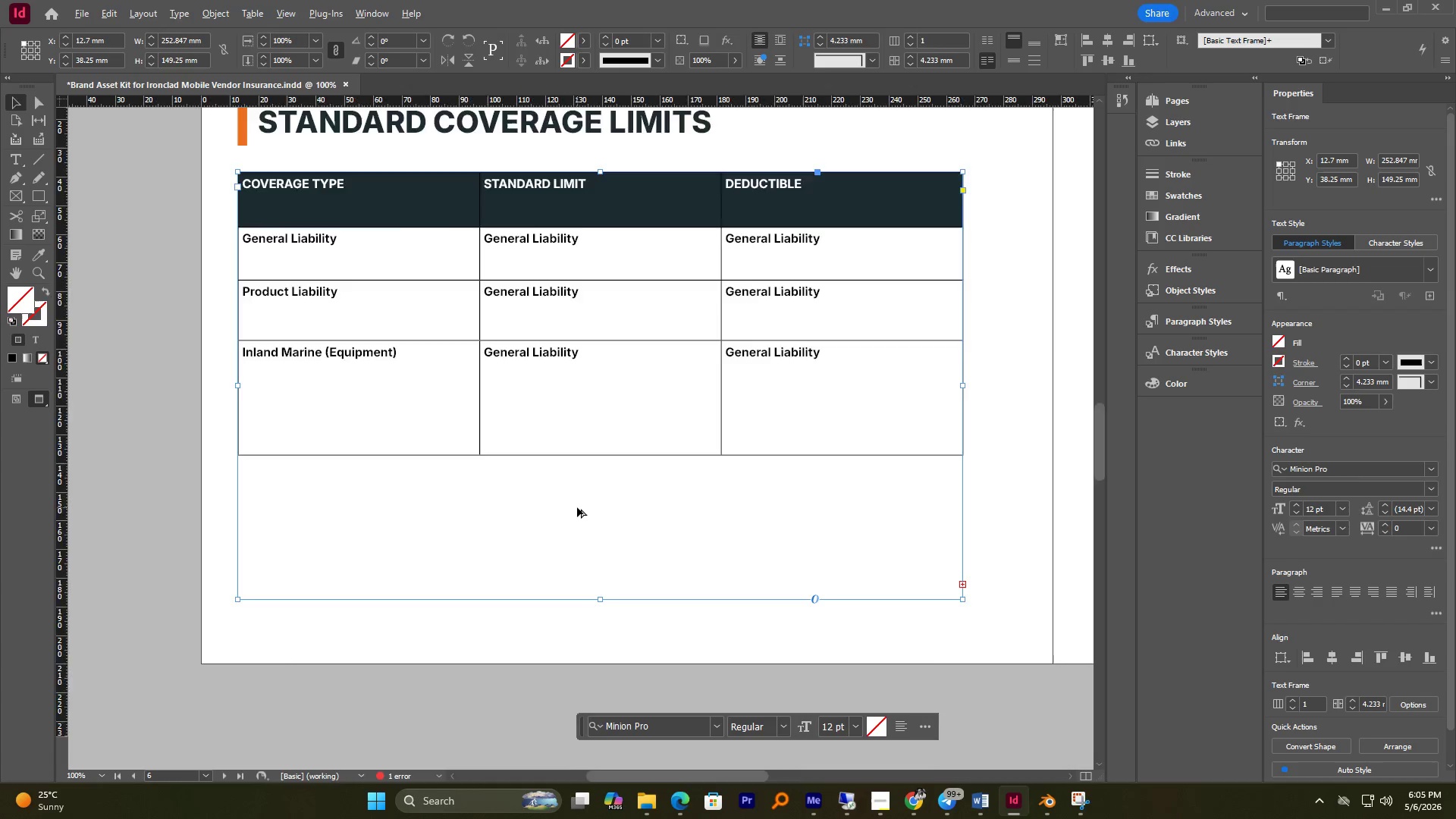 
scroll: coordinate [577, 507], scroll_direction: up, amount: 1.0
 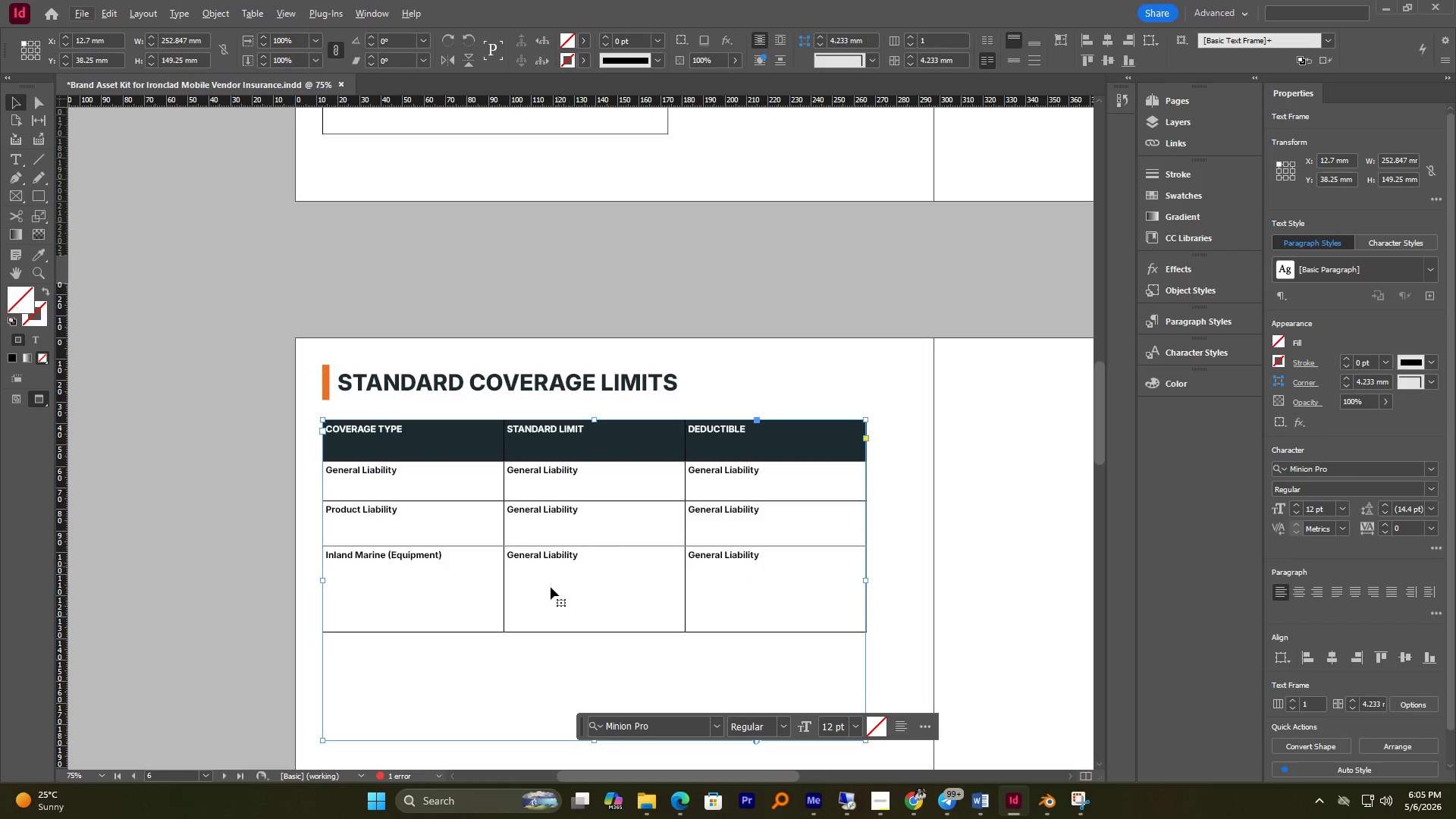 
scroll: coordinate [569, 526], scroll_direction: none, amount: 0.0
 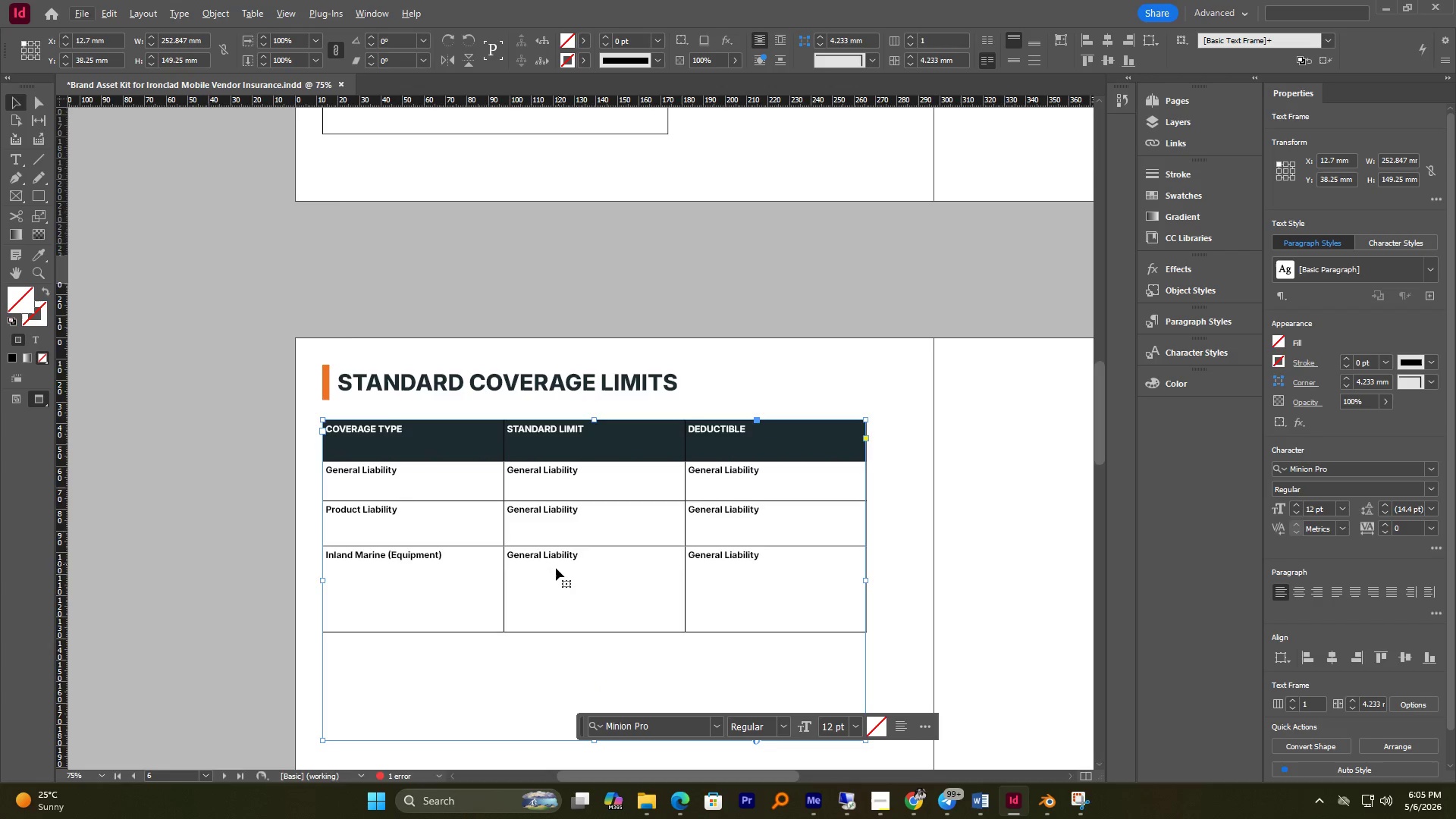 
left_click([585, 466])
 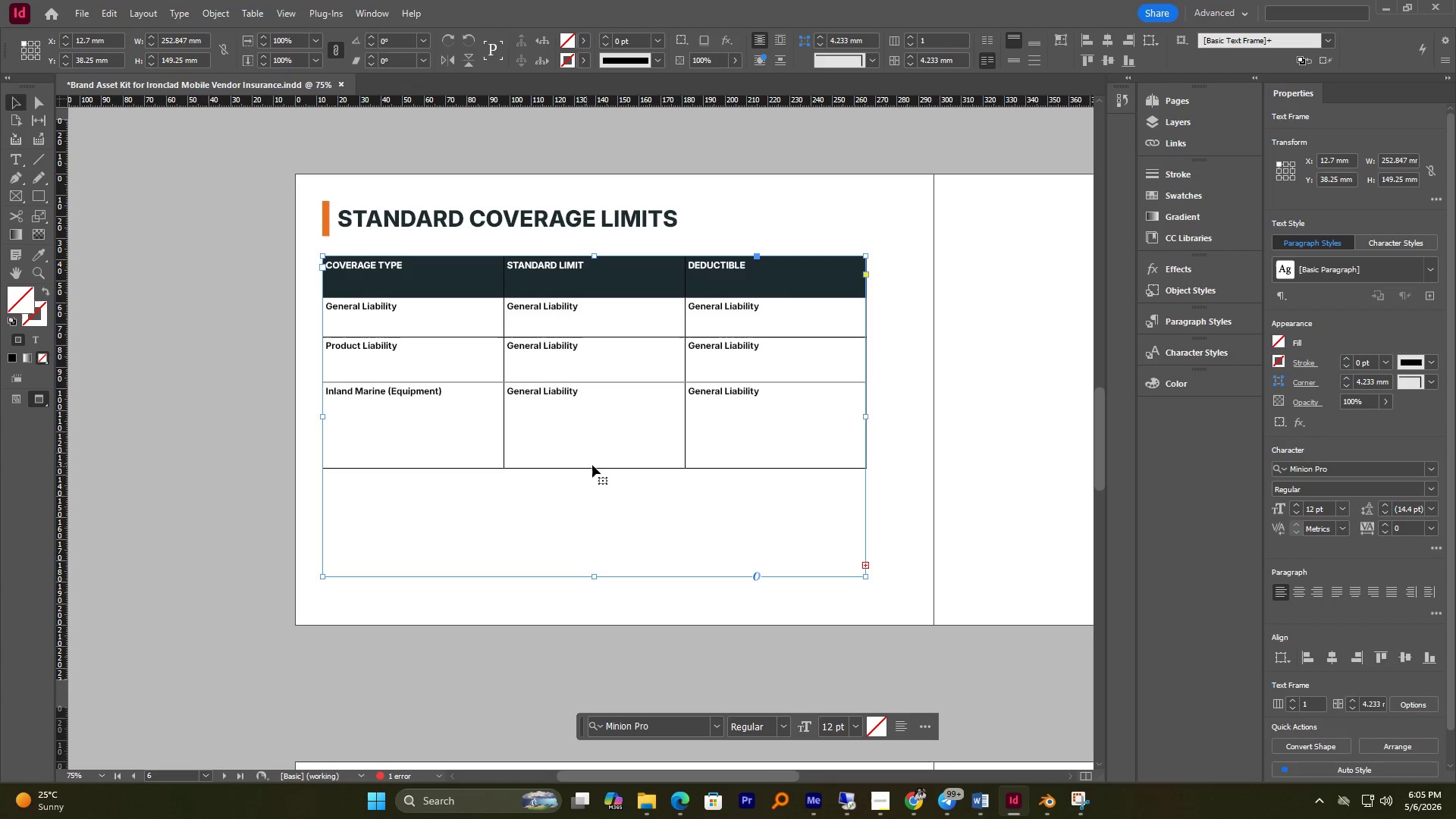 
scroll: coordinate [560, 554], scroll_direction: down, amount: 3.0
 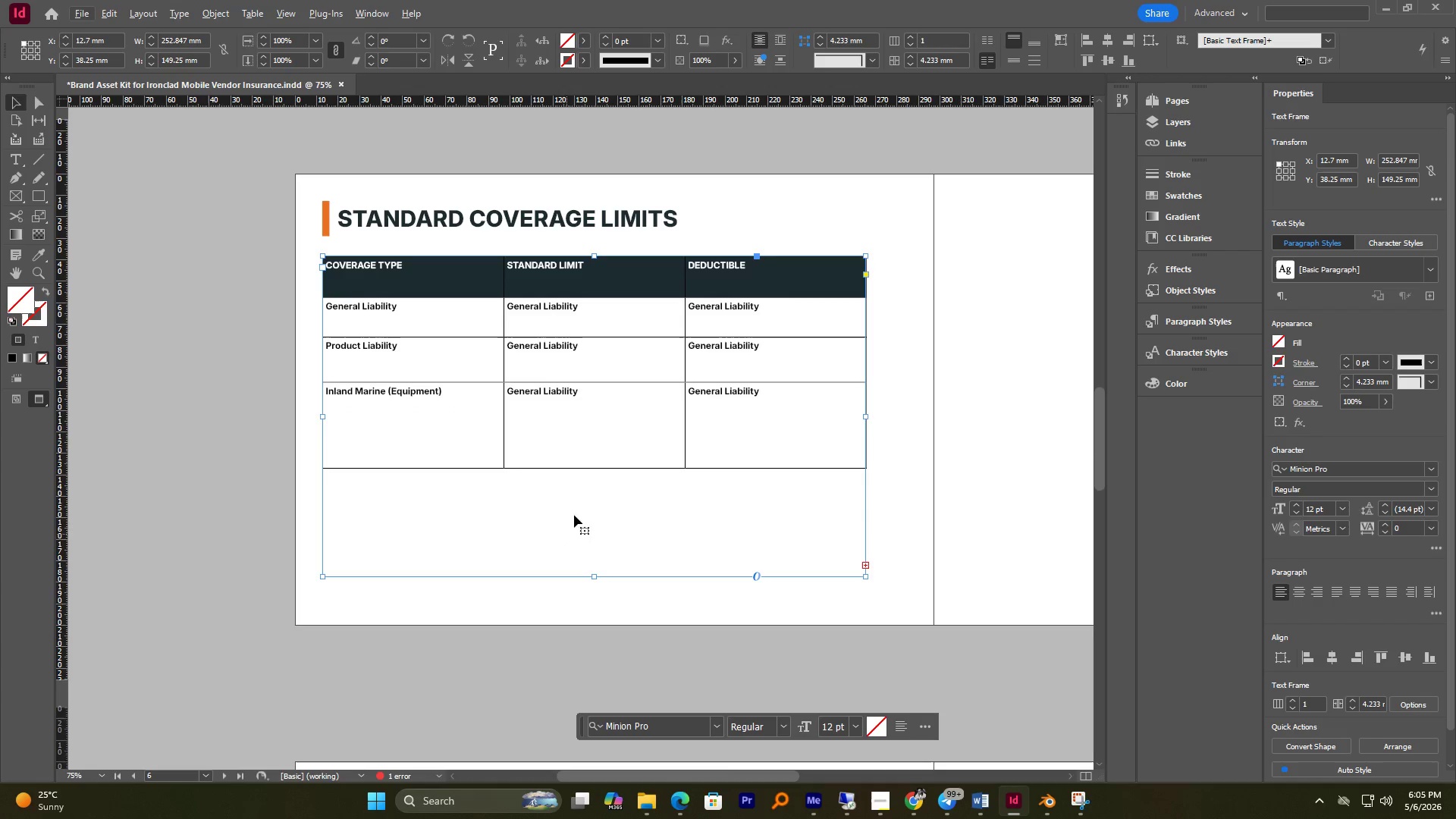 
double_click([597, 464])
 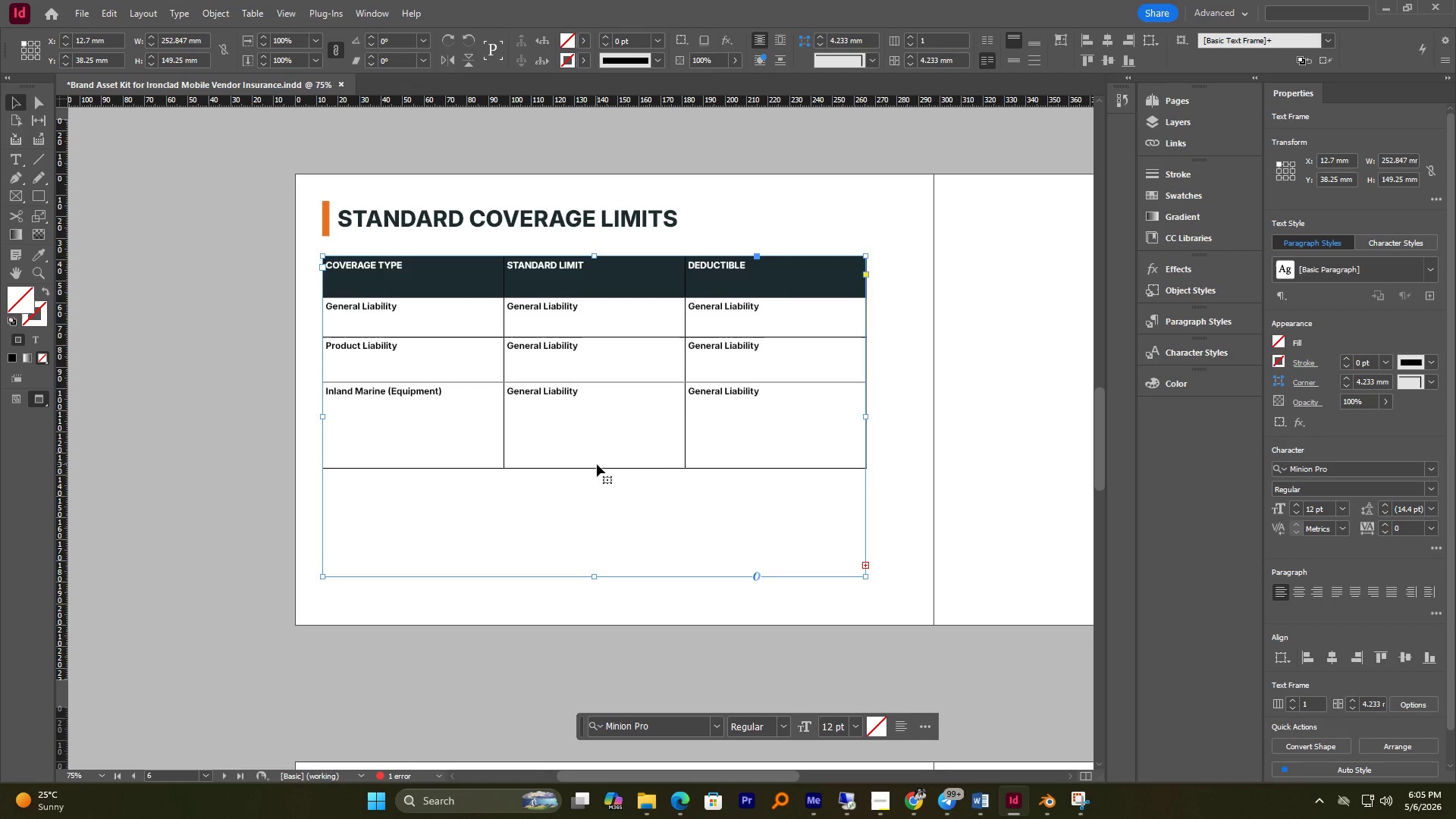 
triple_click([597, 464])
 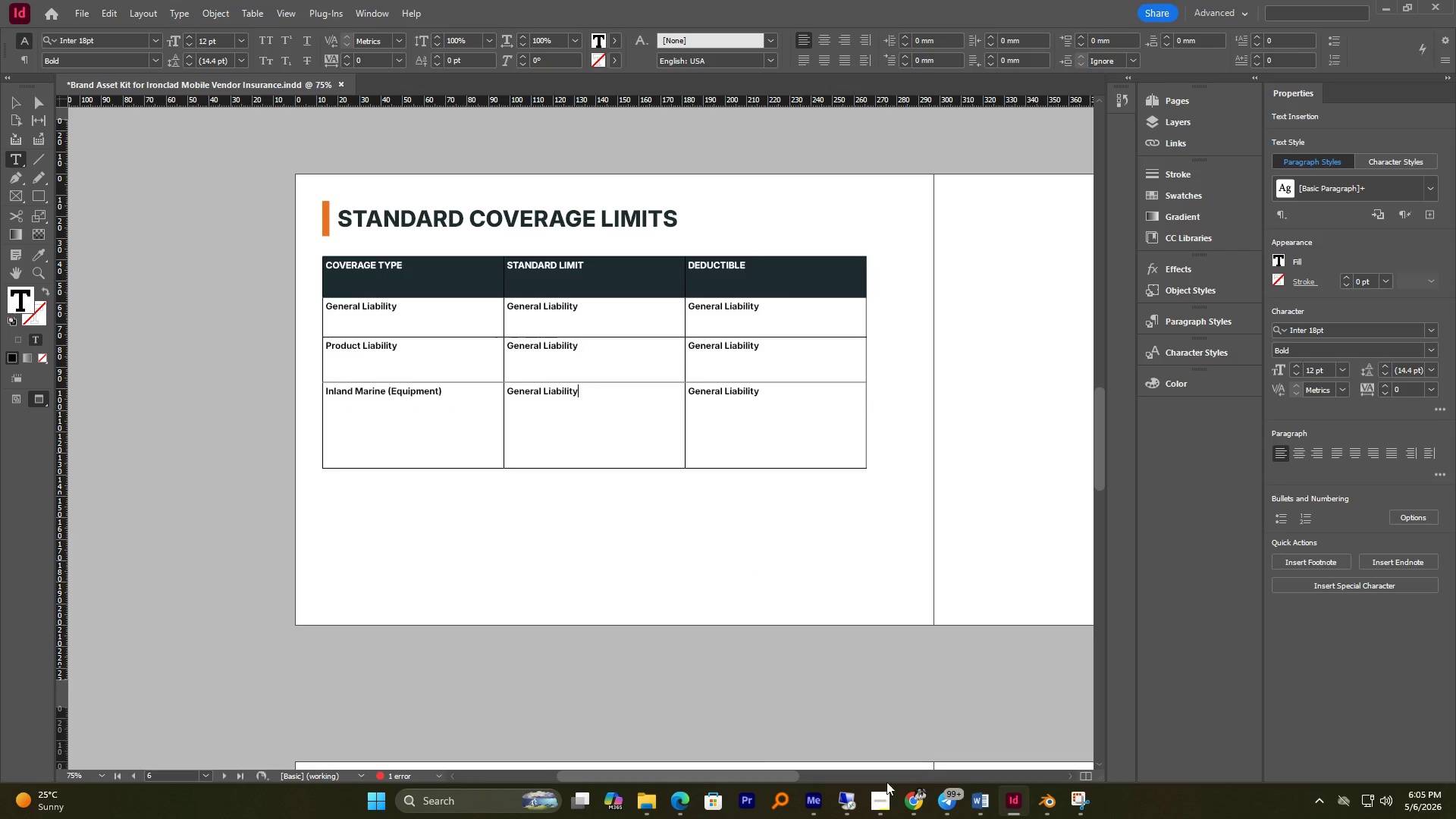 
left_click([883, 796])